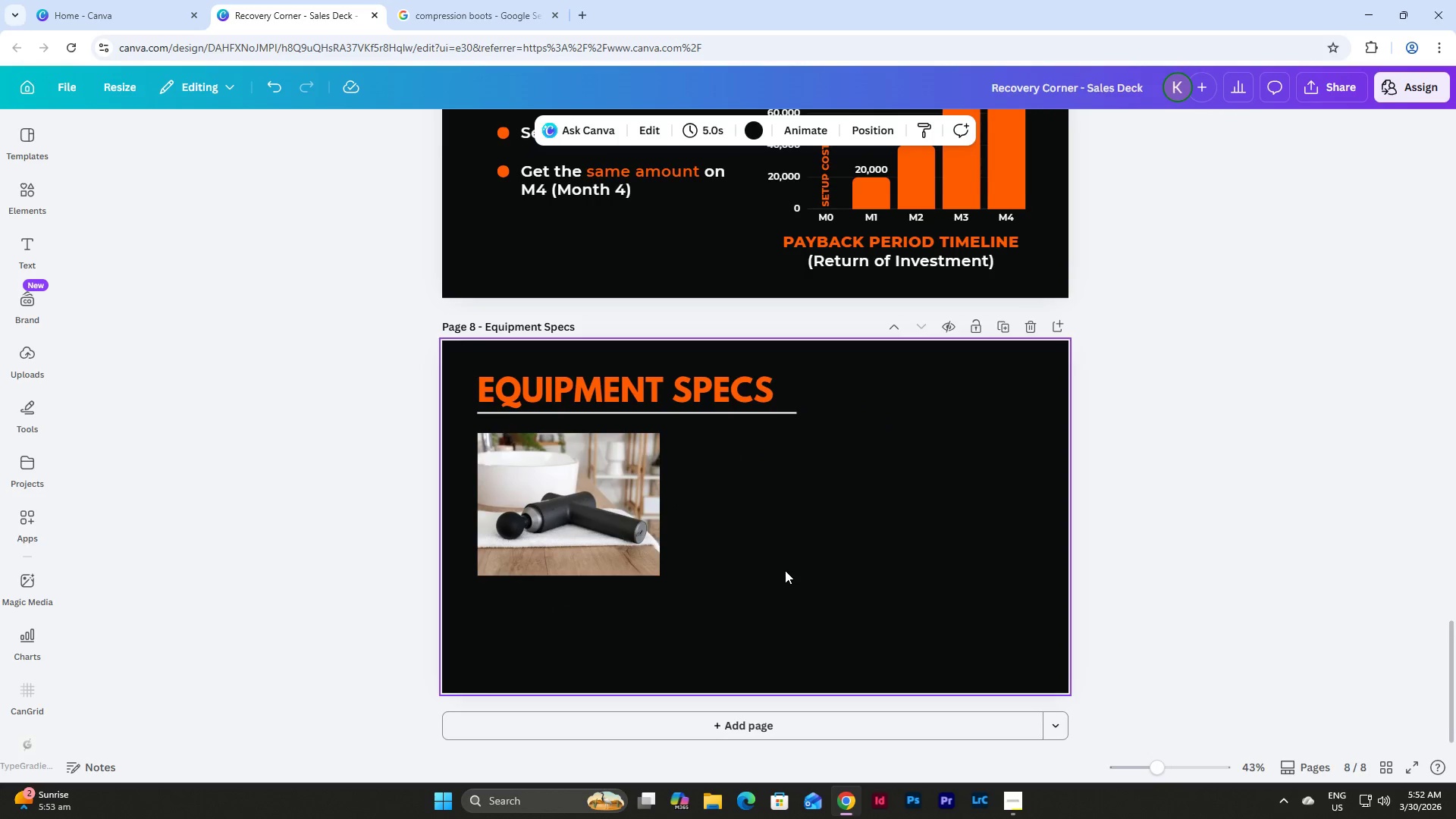 
scroll: coordinate [785, 570], scroll_direction: down, amount: 1.0
 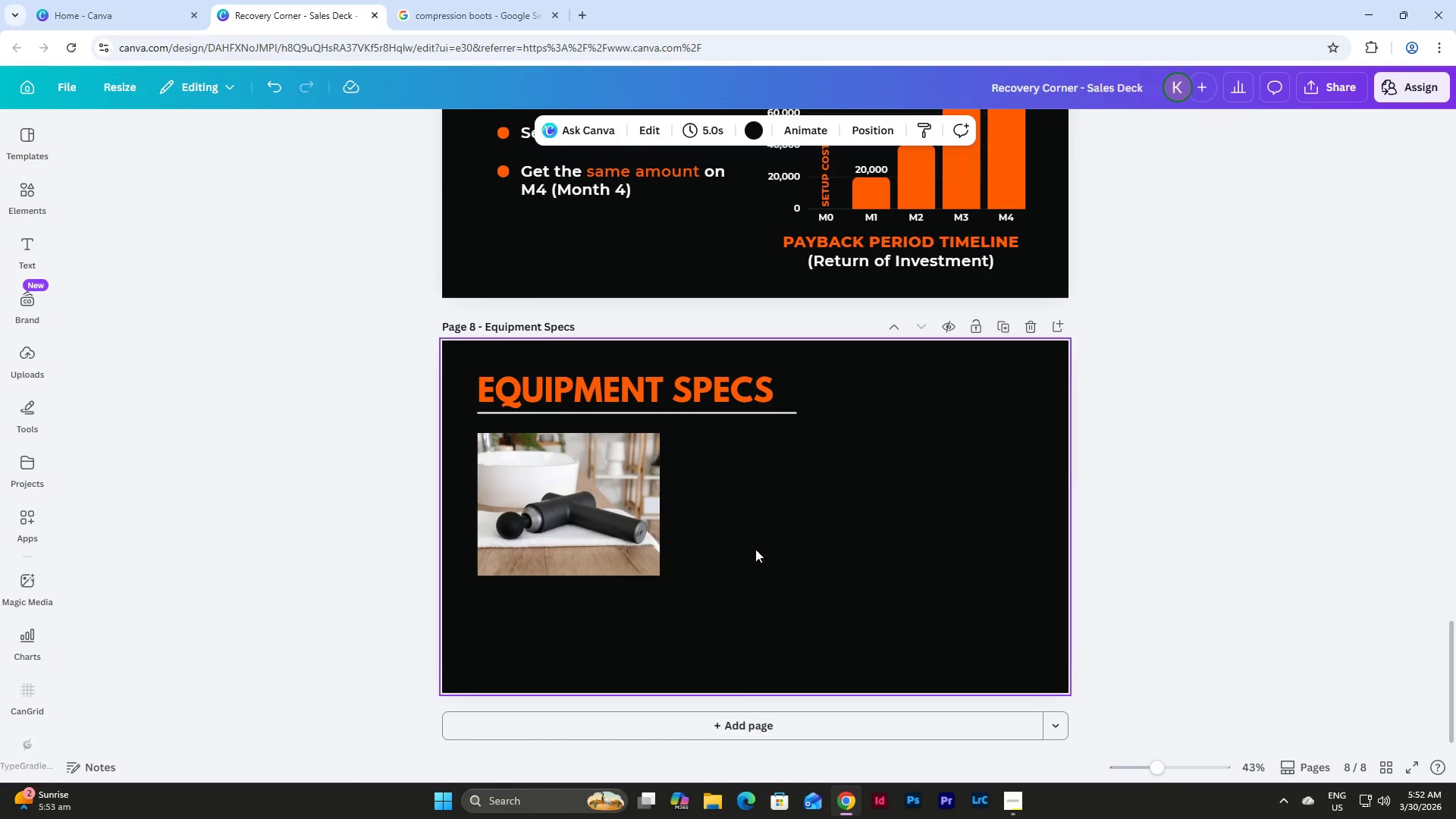 
left_click([597, 514])
 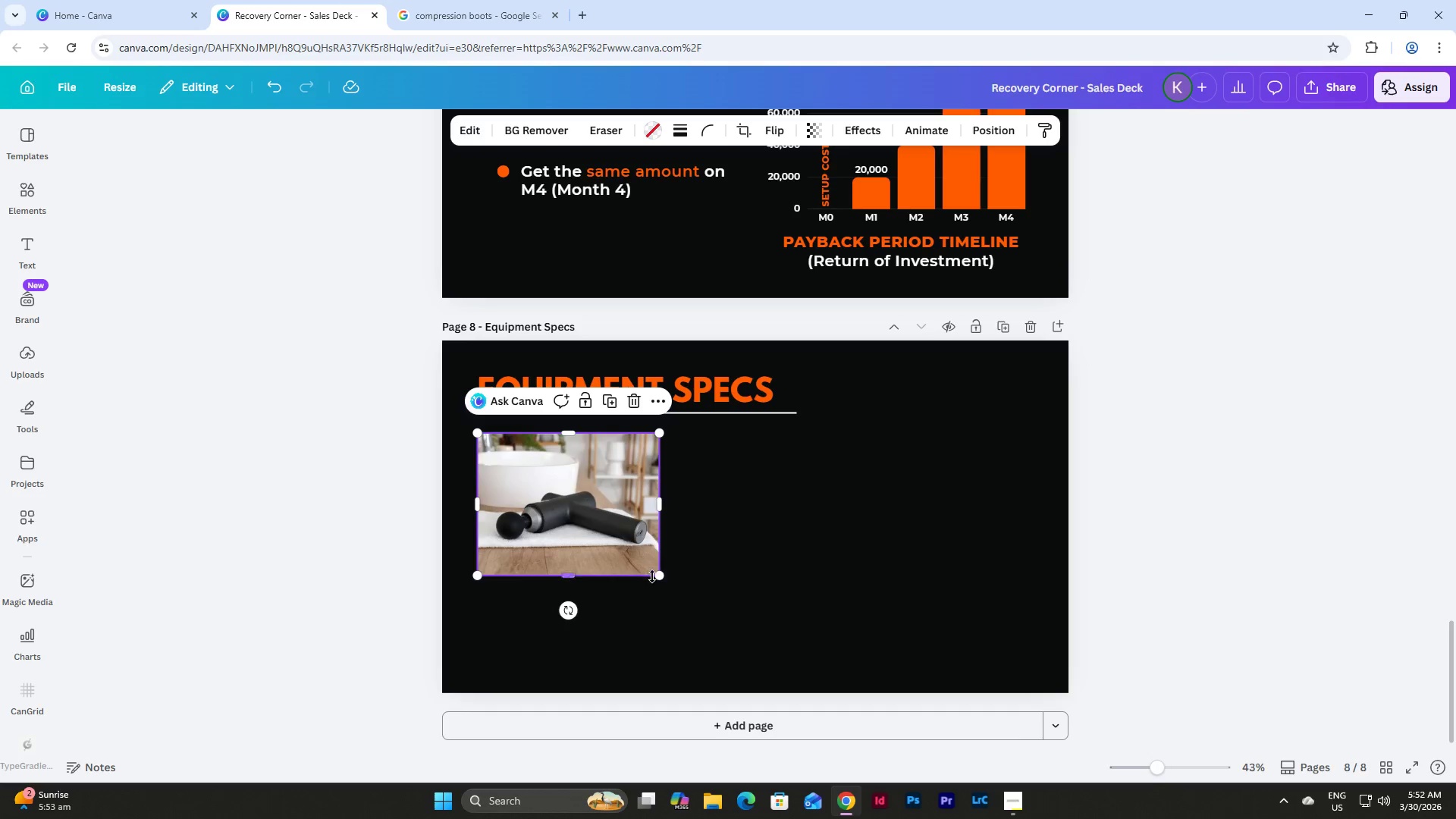 
left_click_drag(start_coordinate=[660, 572], to_coordinate=[649, 592])
 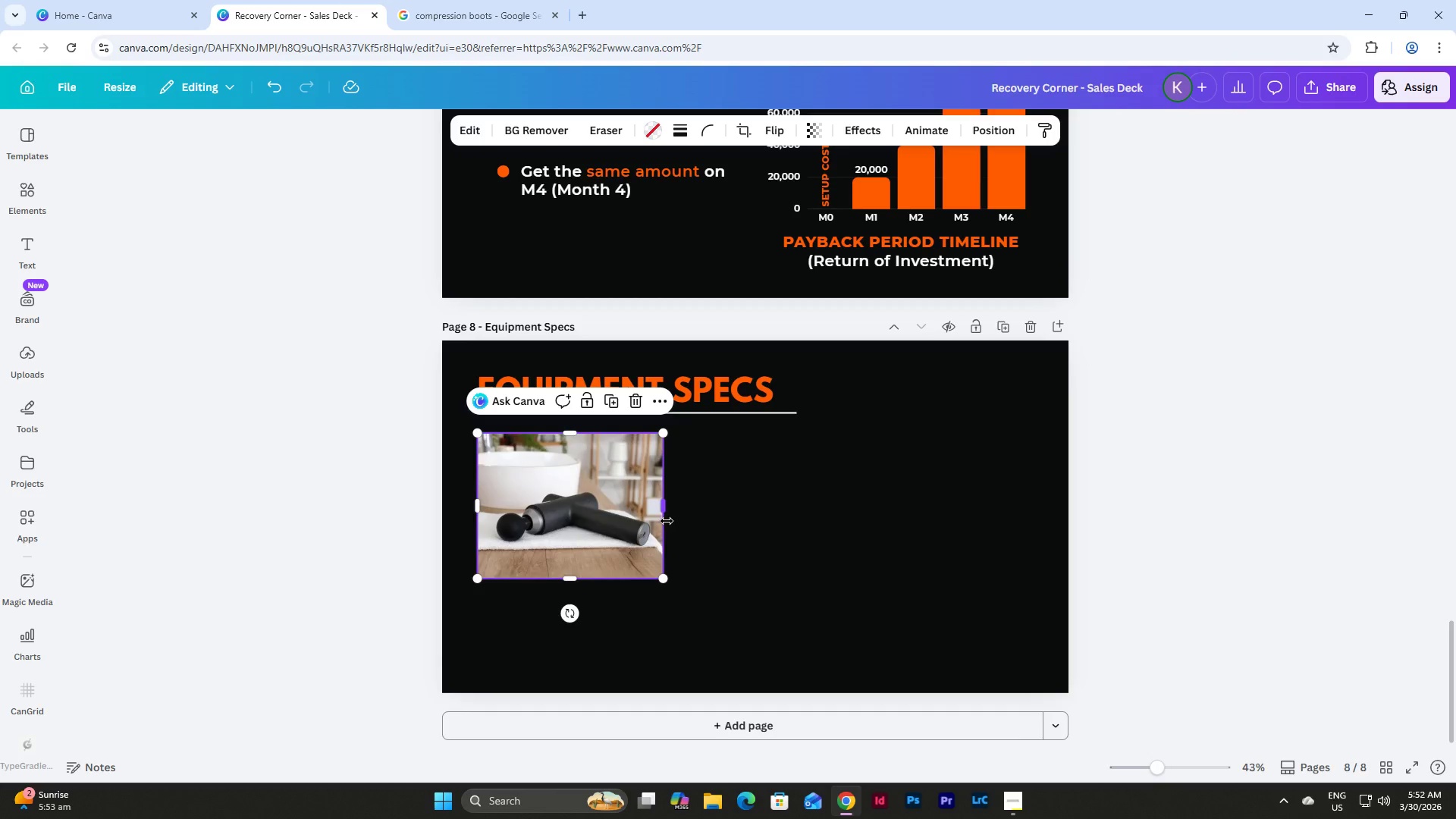 
left_click_drag(start_coordinate=[665, 574], to_coordinate=[645, 549])
 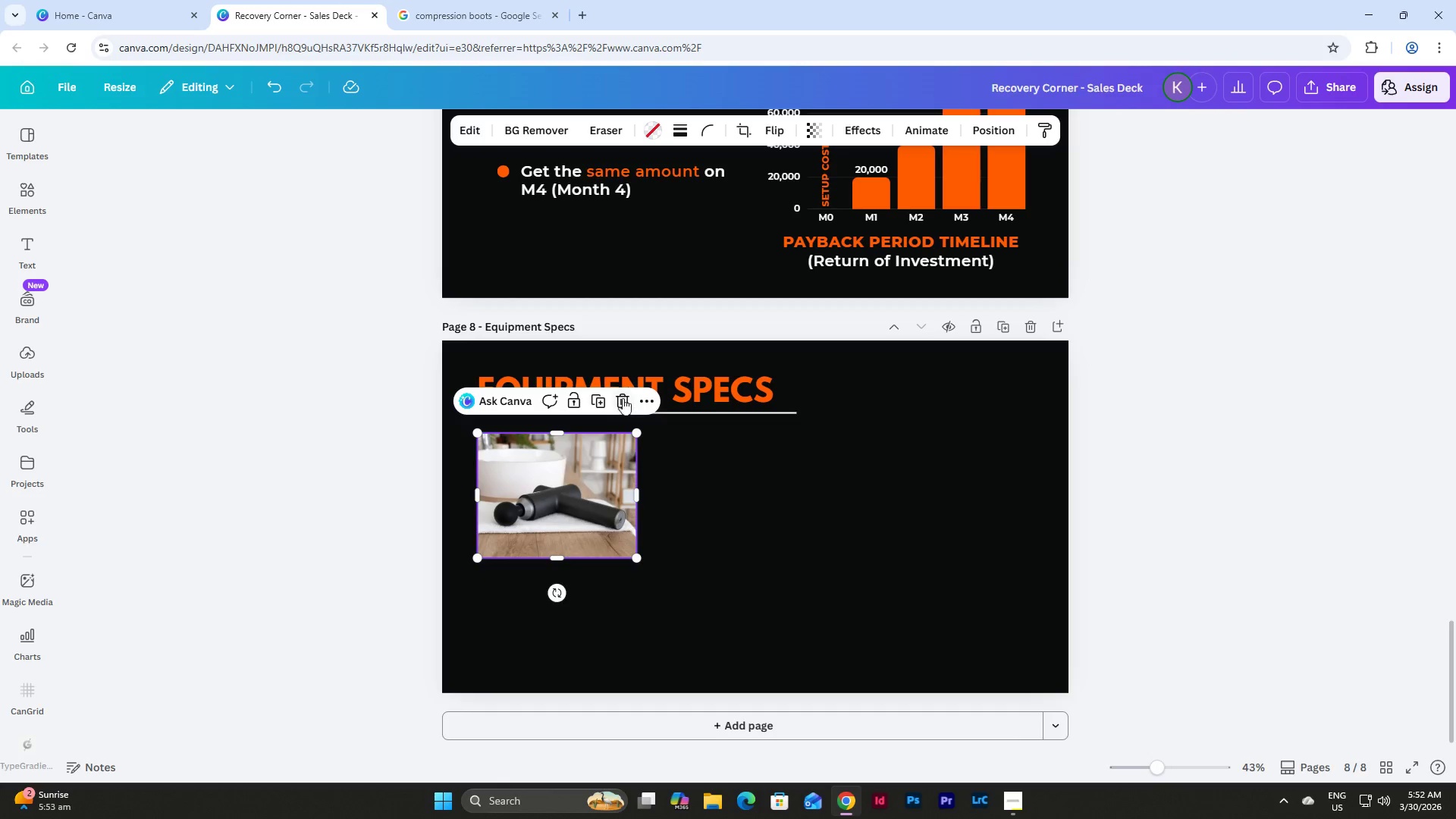 
left_click([601, 400])
 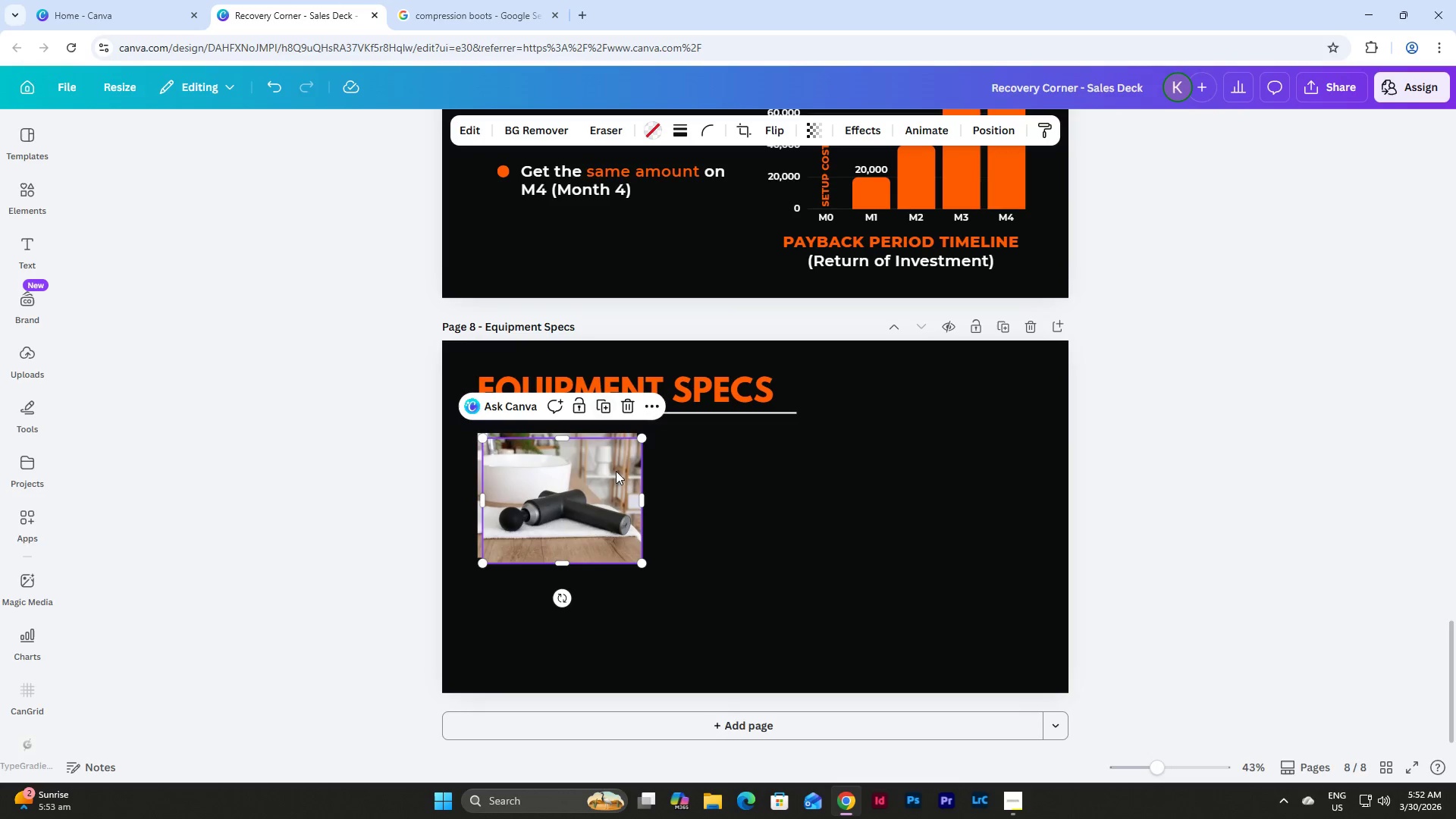 
left_click_drag(start_coordinate=[589, 500], to_coordinate=[758, 499])
 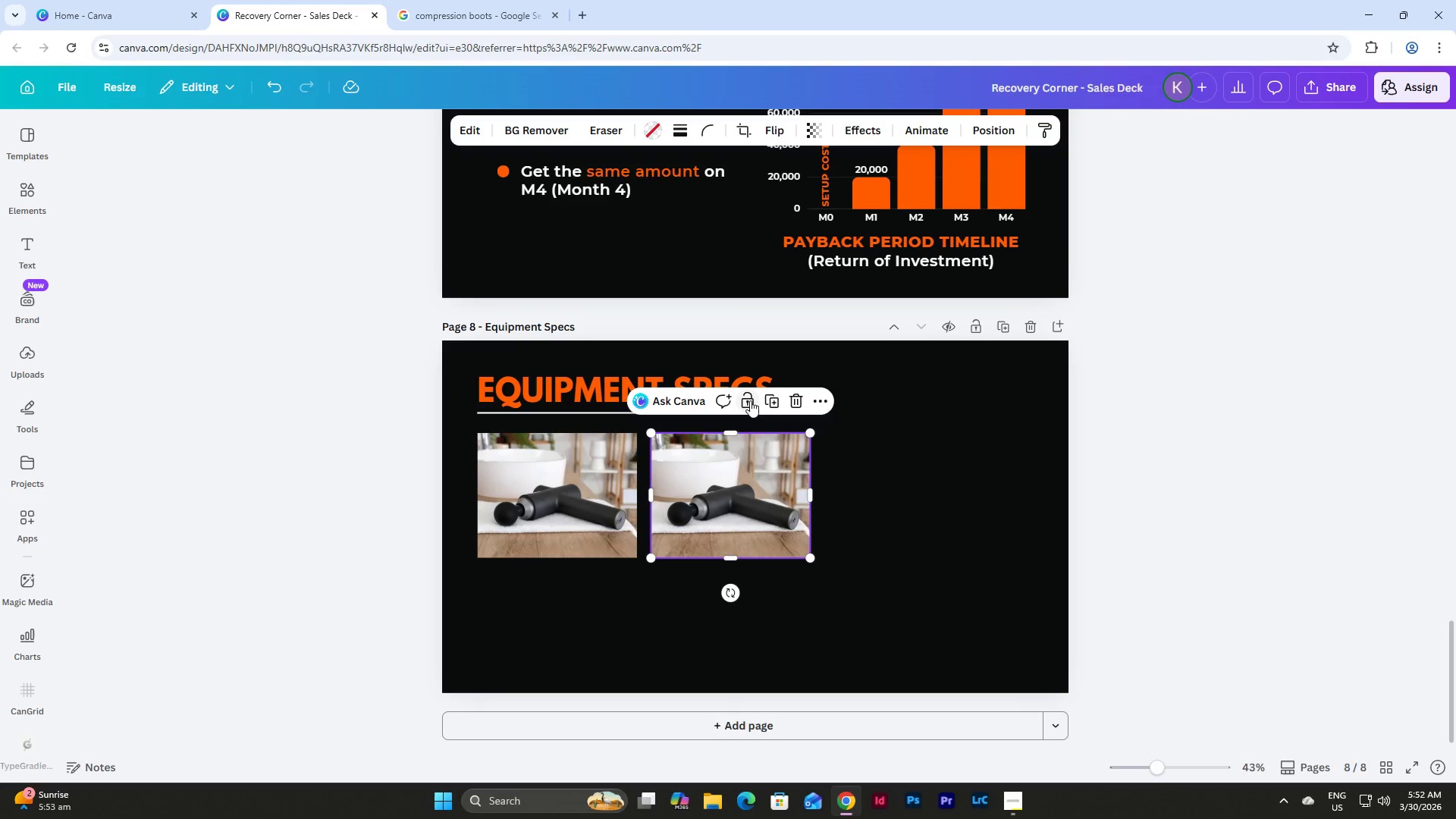 
left_click([776, 402])
 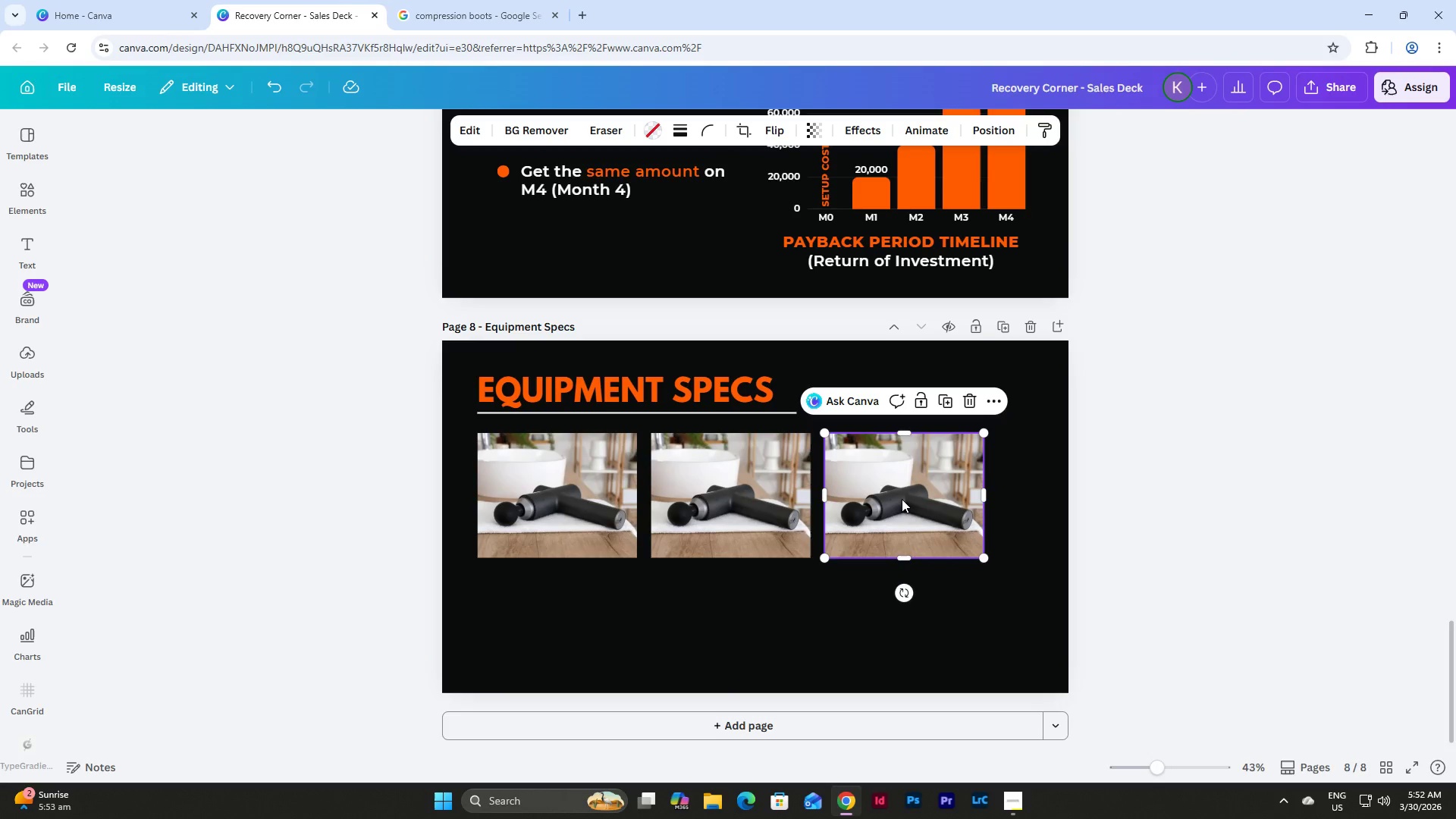 
left_click([959, 599])
 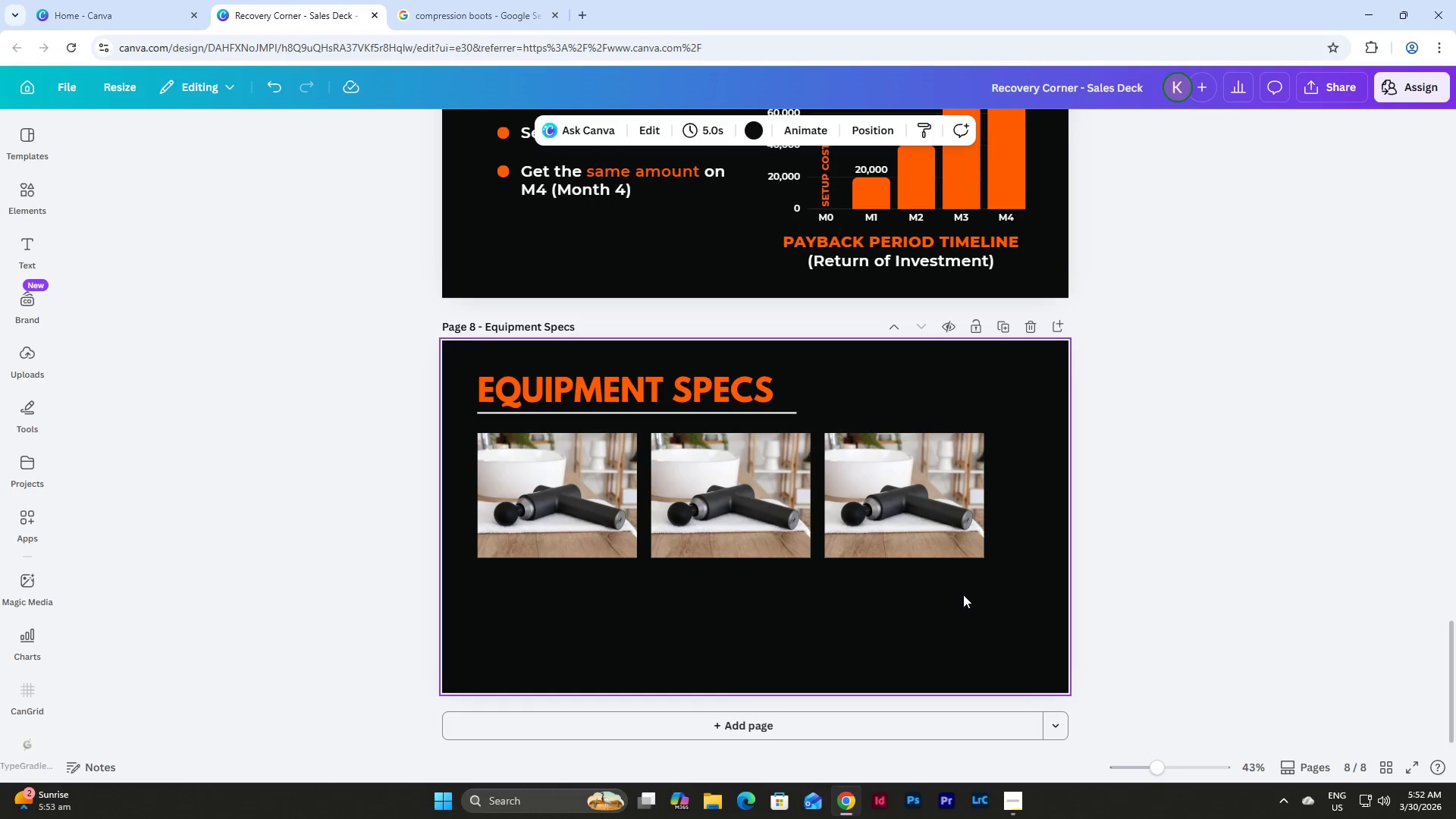 
scroll: coordinate [964, 592], scroll_direction: up, amount: 2.0
 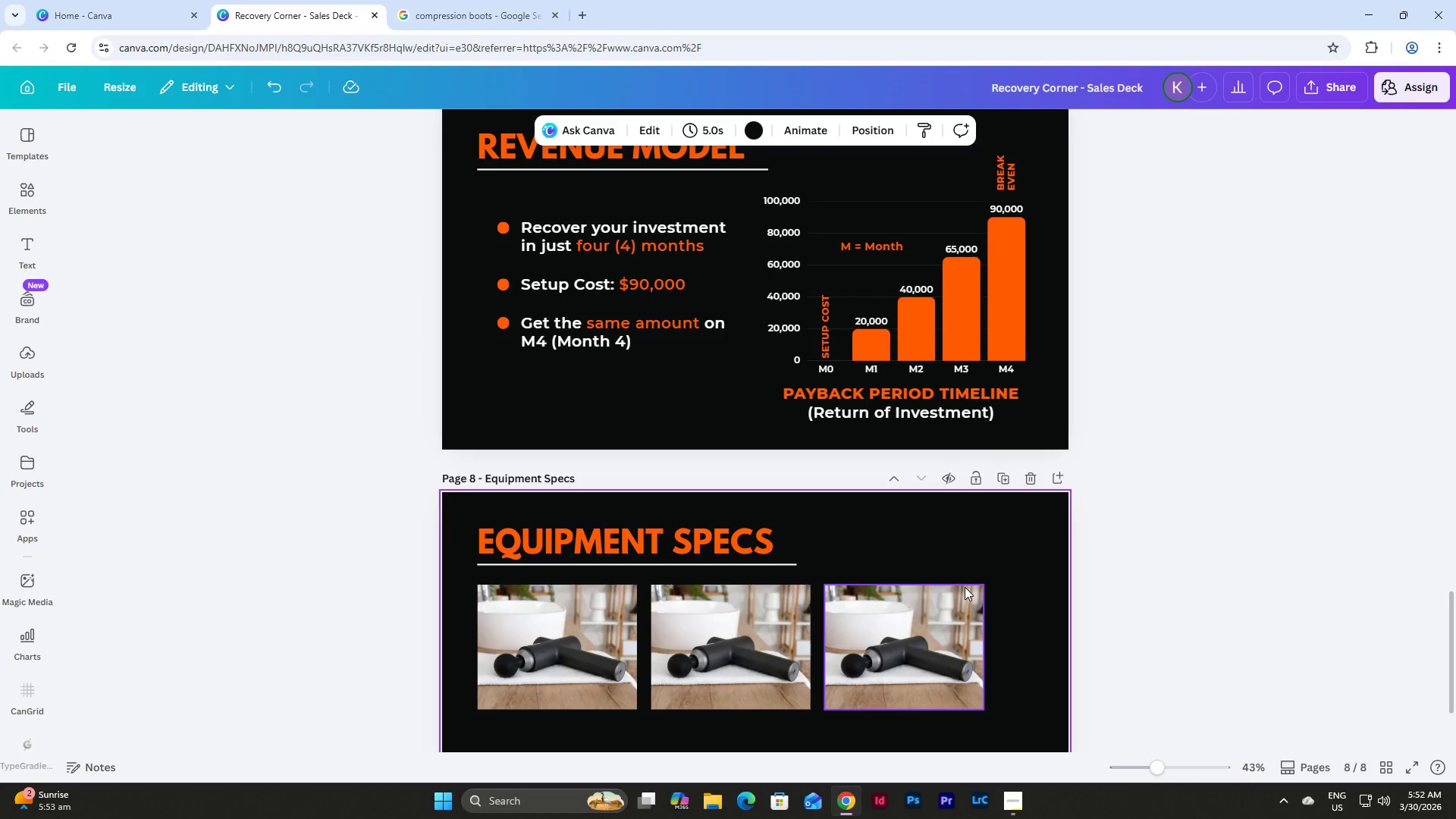 
scroll: coordinate [965, 585], scroll_direction: down, amount: 3.0
 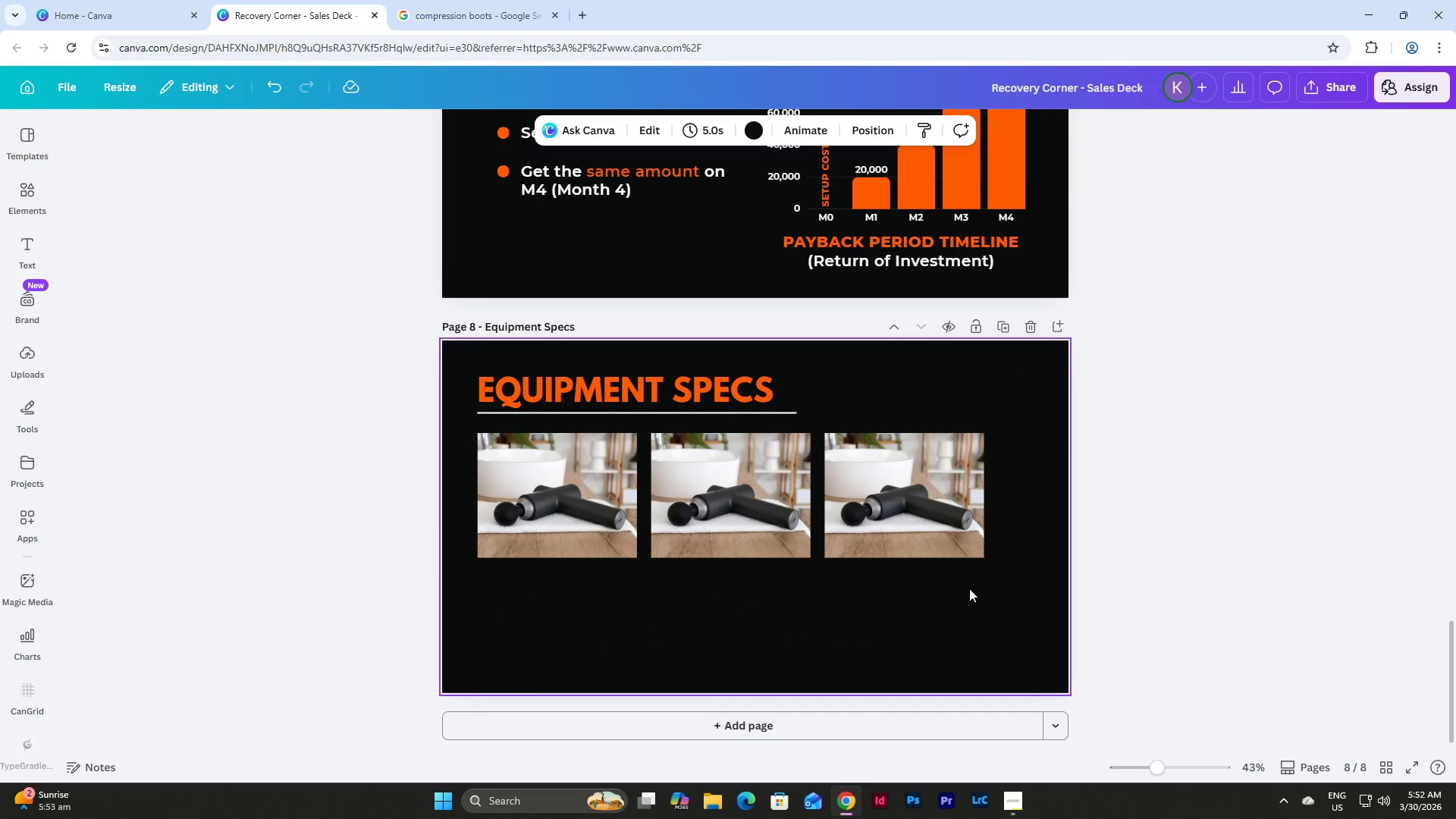 
left_click_drag(start_coordinate=[993, 587], to_coordinate=[532, 435])
 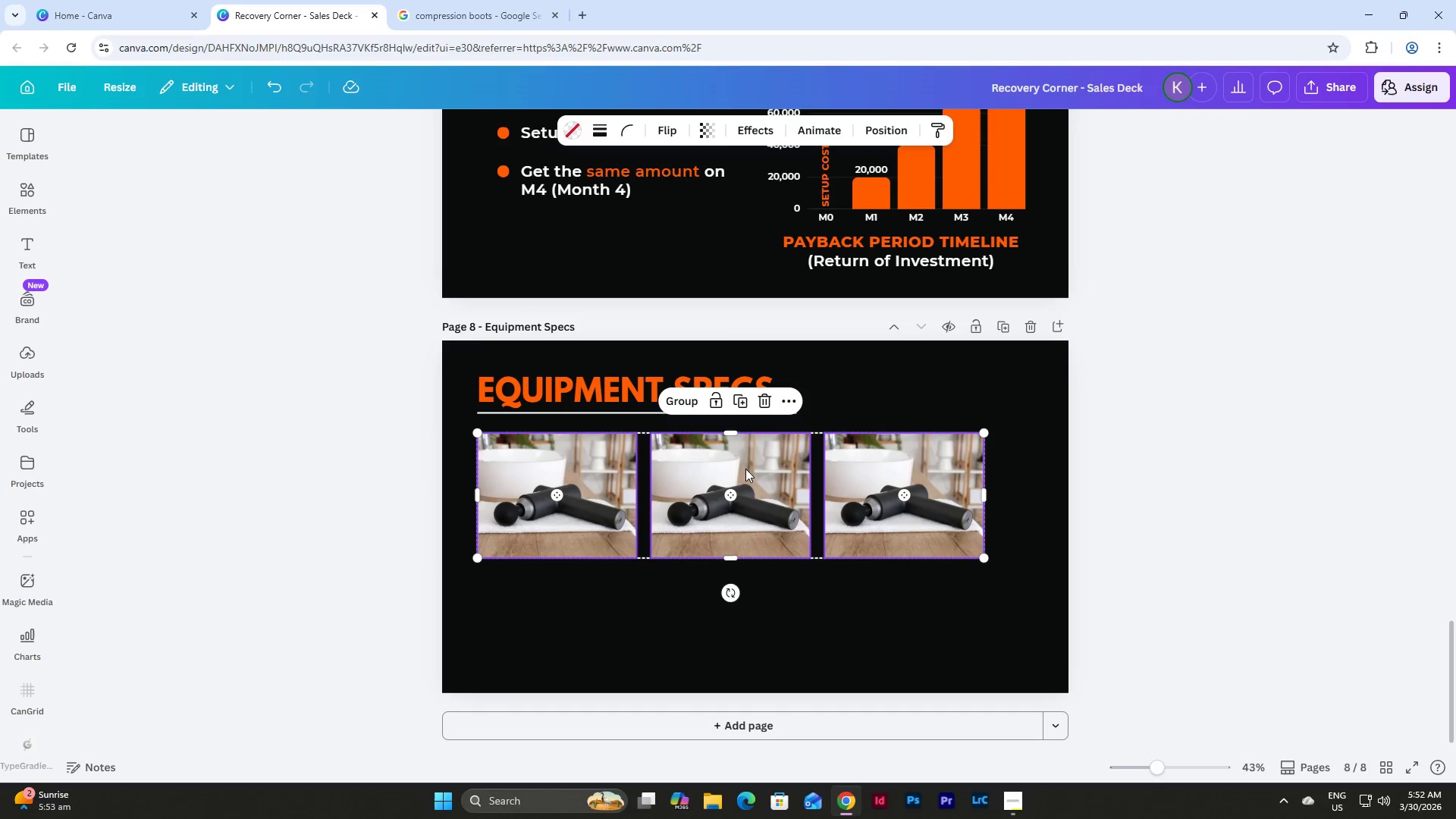 
left_click_drag(start_coordinate=[751, 469], to_coordinate=[774, 468])
 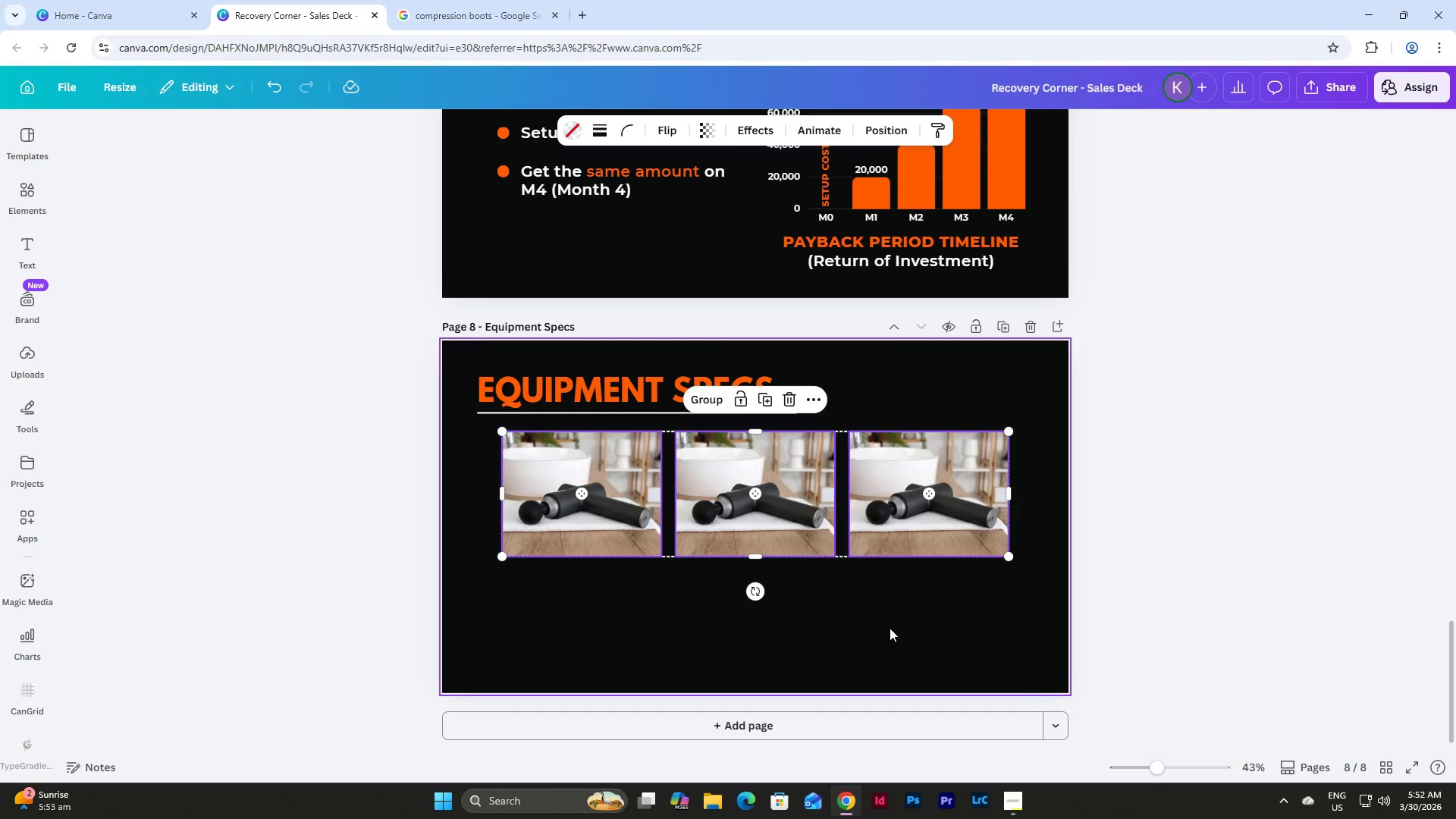 
left_click([903, 612])
 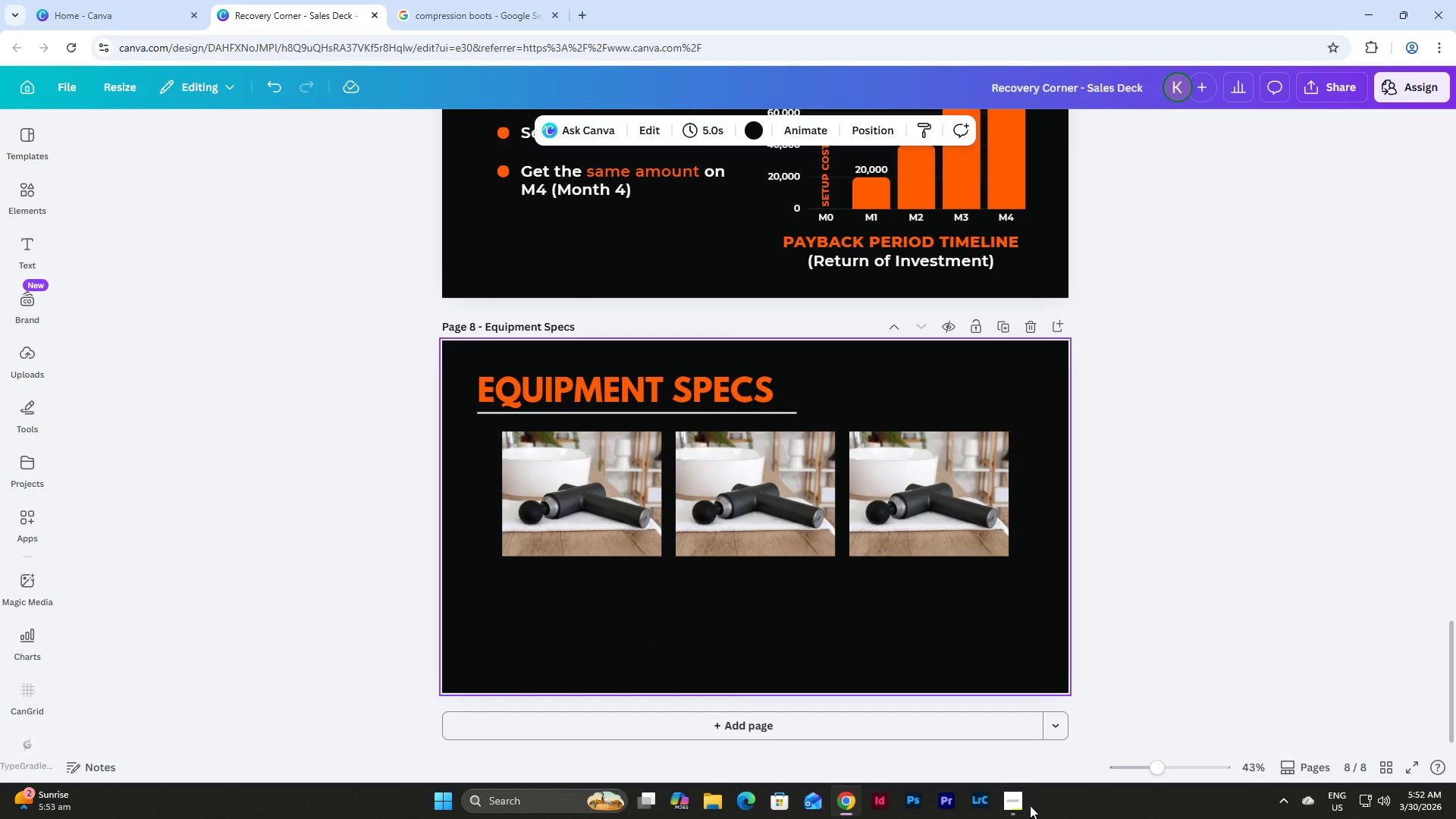 
left_click([1025, 805])